 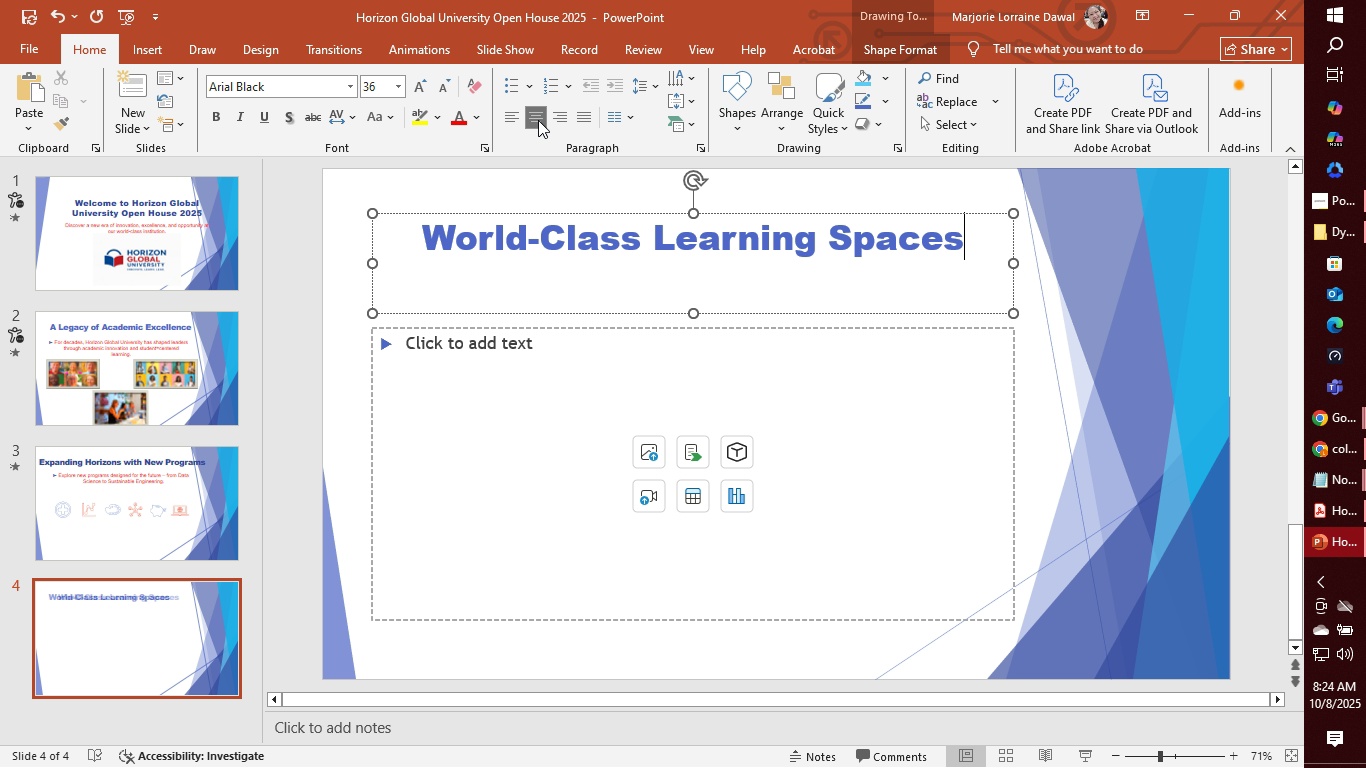 
left_click([539, 352])
 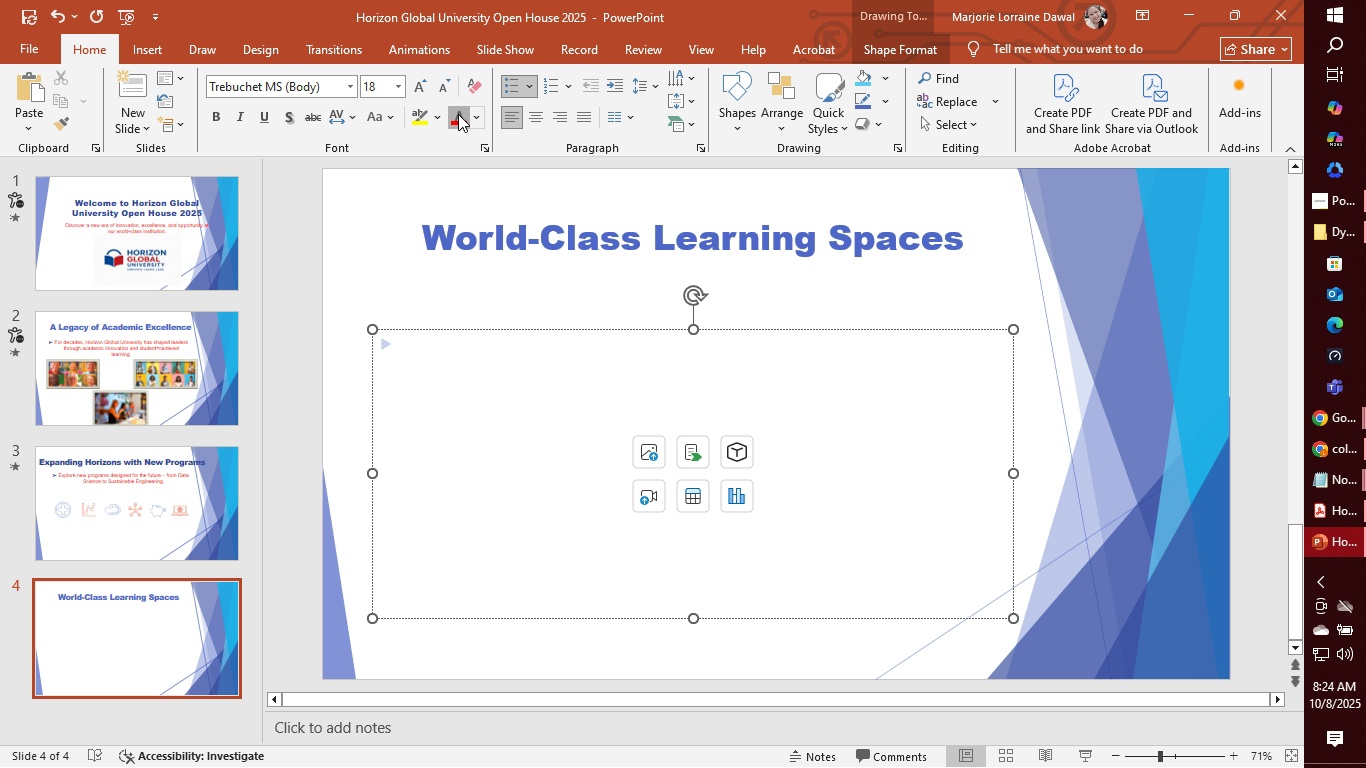 
left_click([458, 114])
 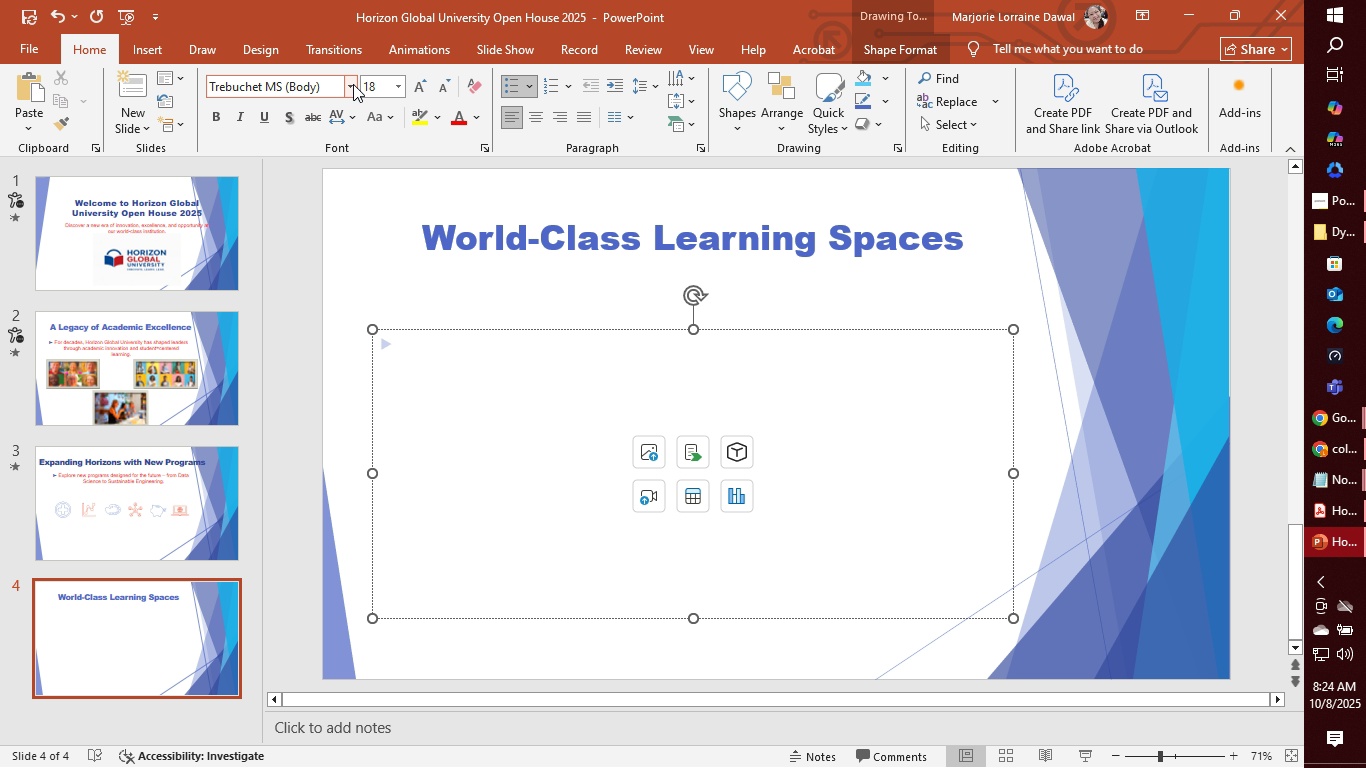 
left_click([353, 84])
 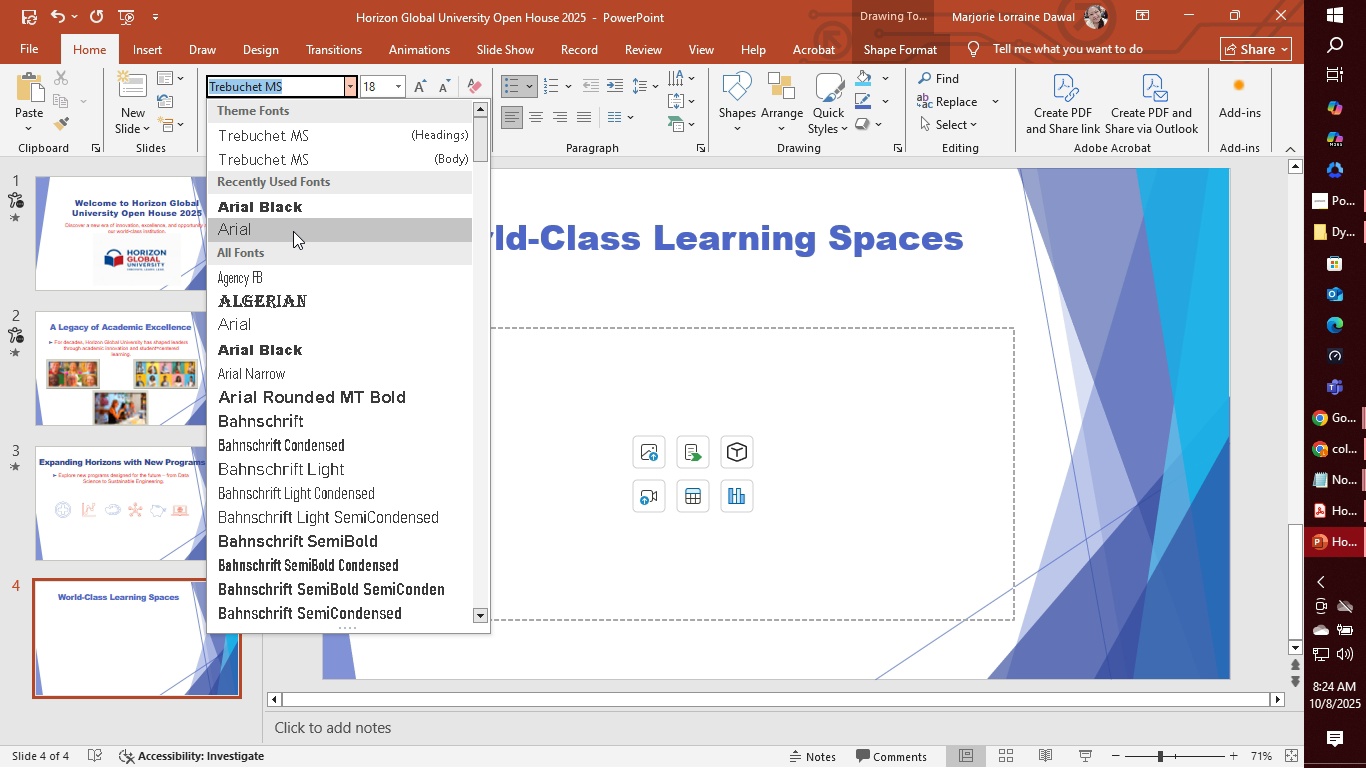 
left_click([293, 231])
 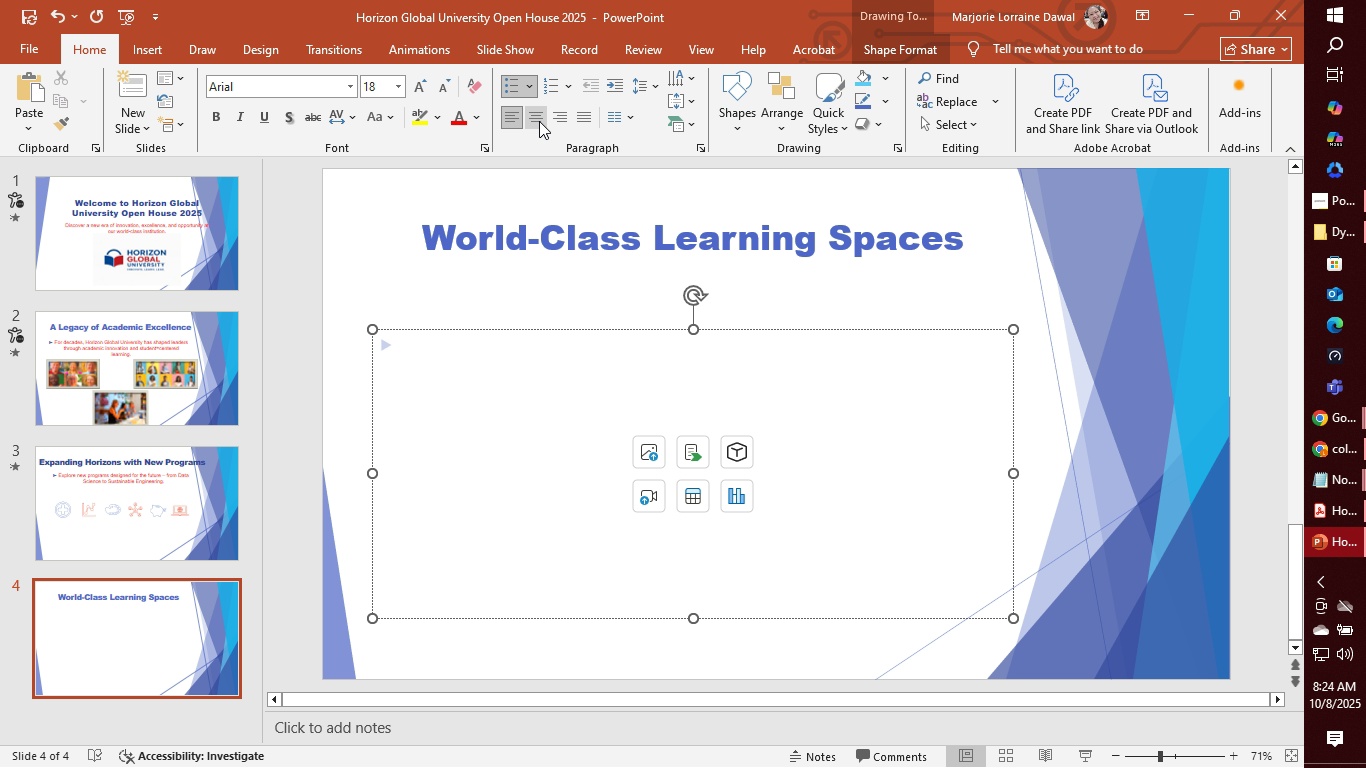 
left_click([536, 121])
 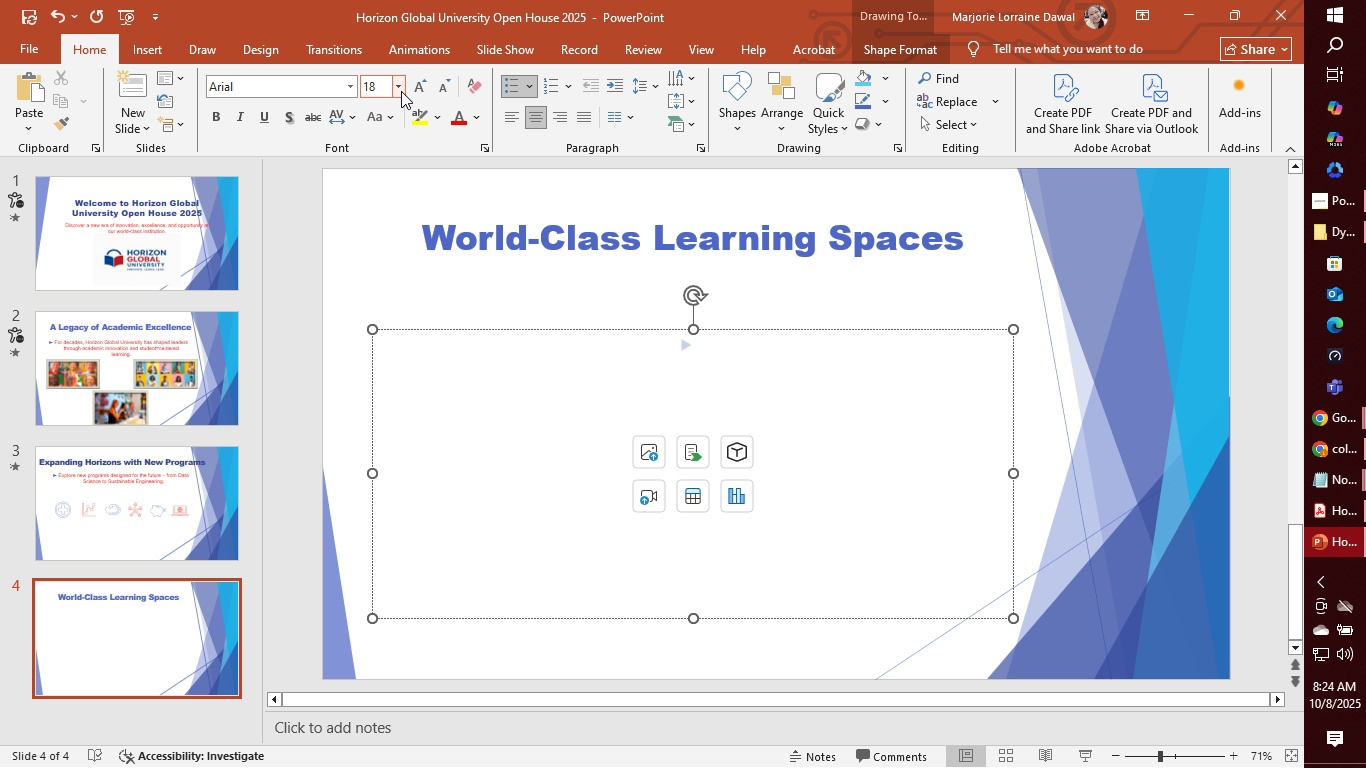 
left_click([401, 91])
 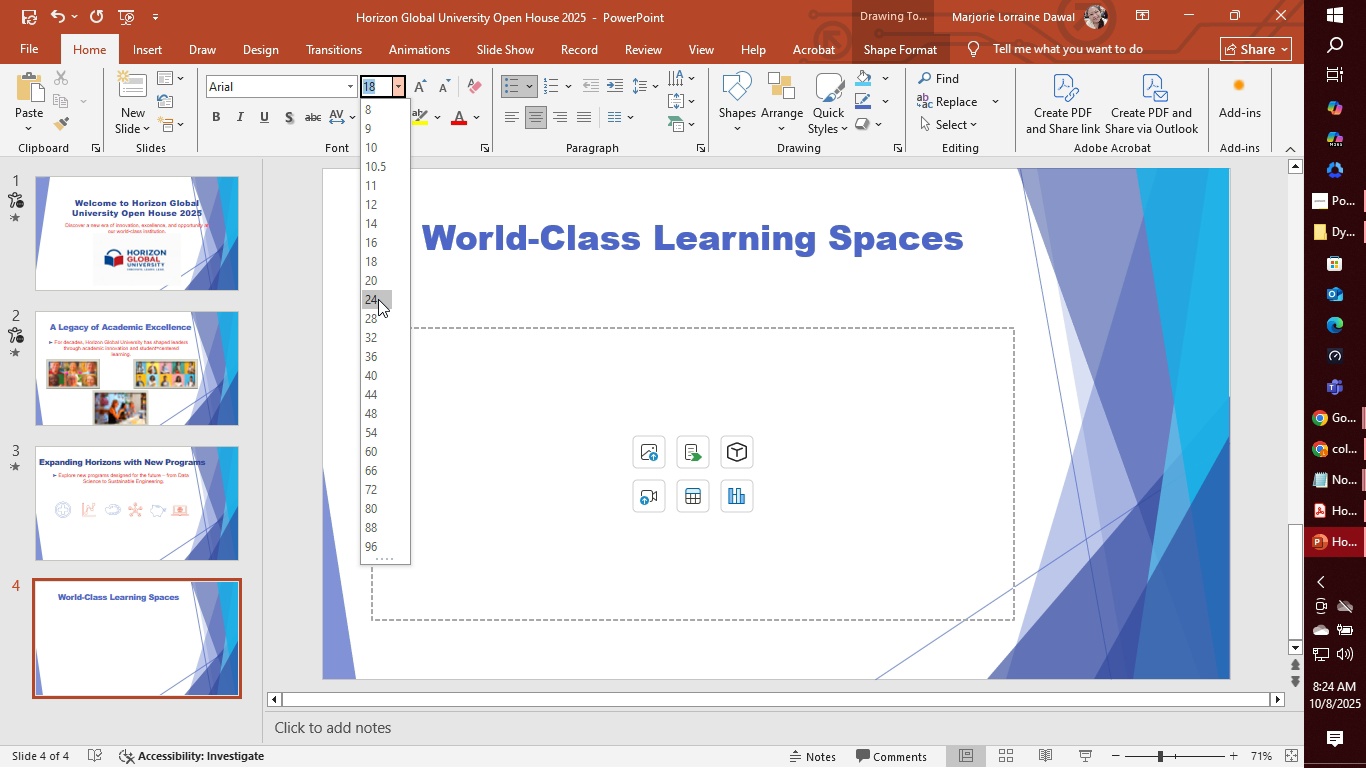 
left_click([378, 301])